 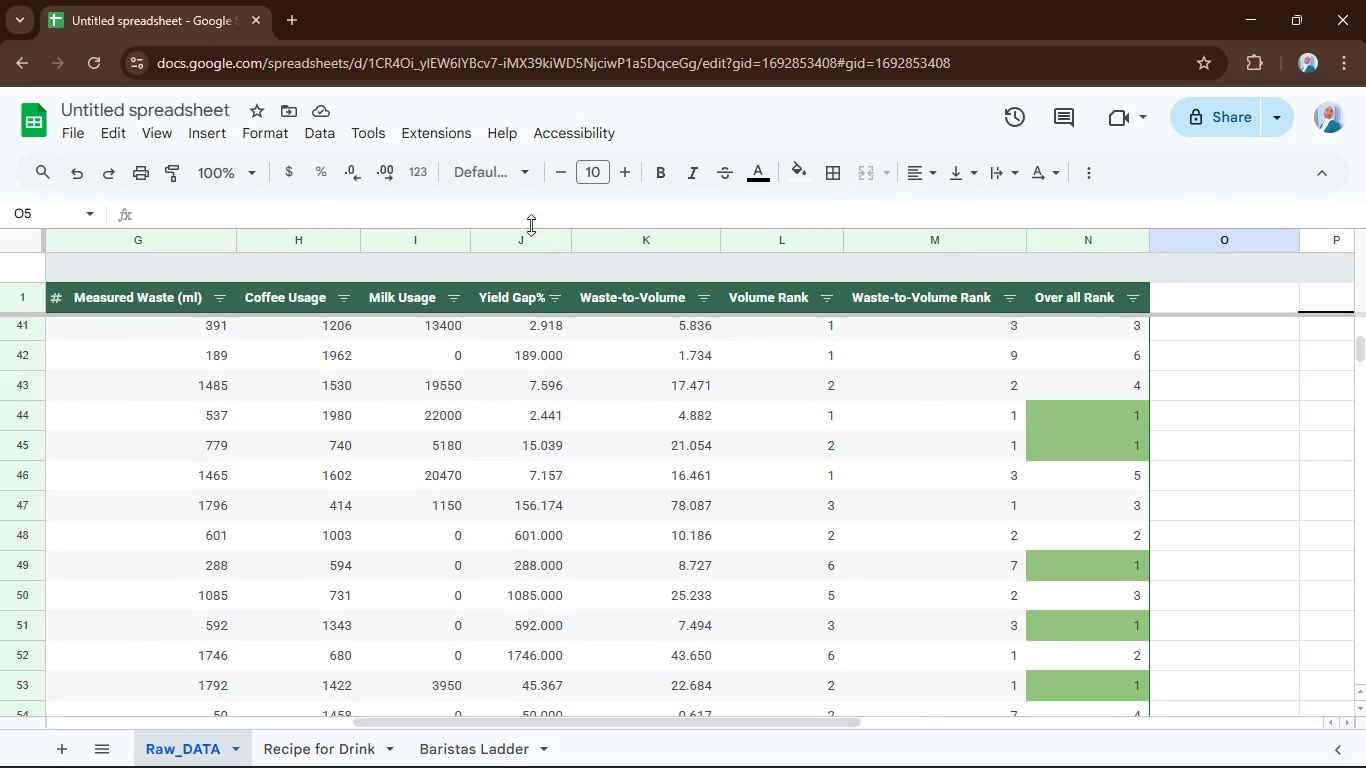 
left_click([333, 131])
 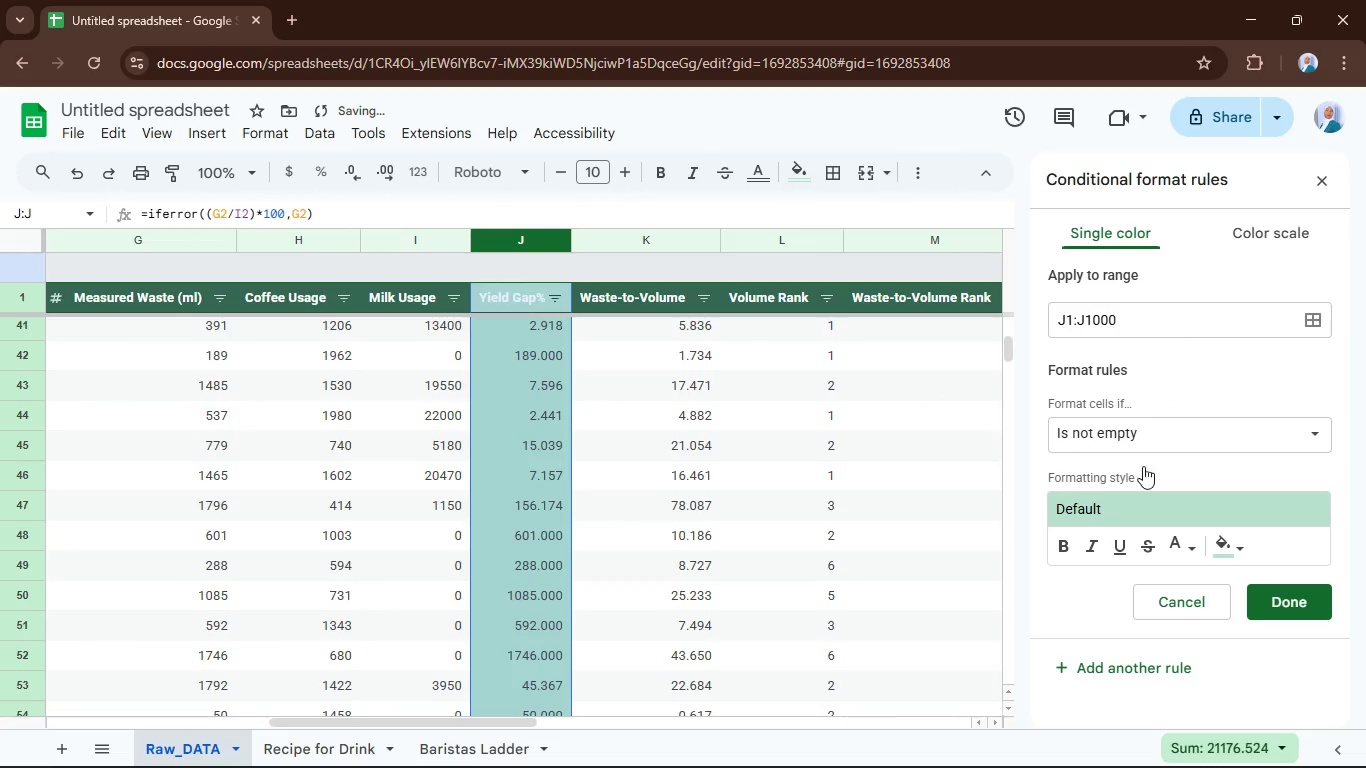 
wait(6.48)
 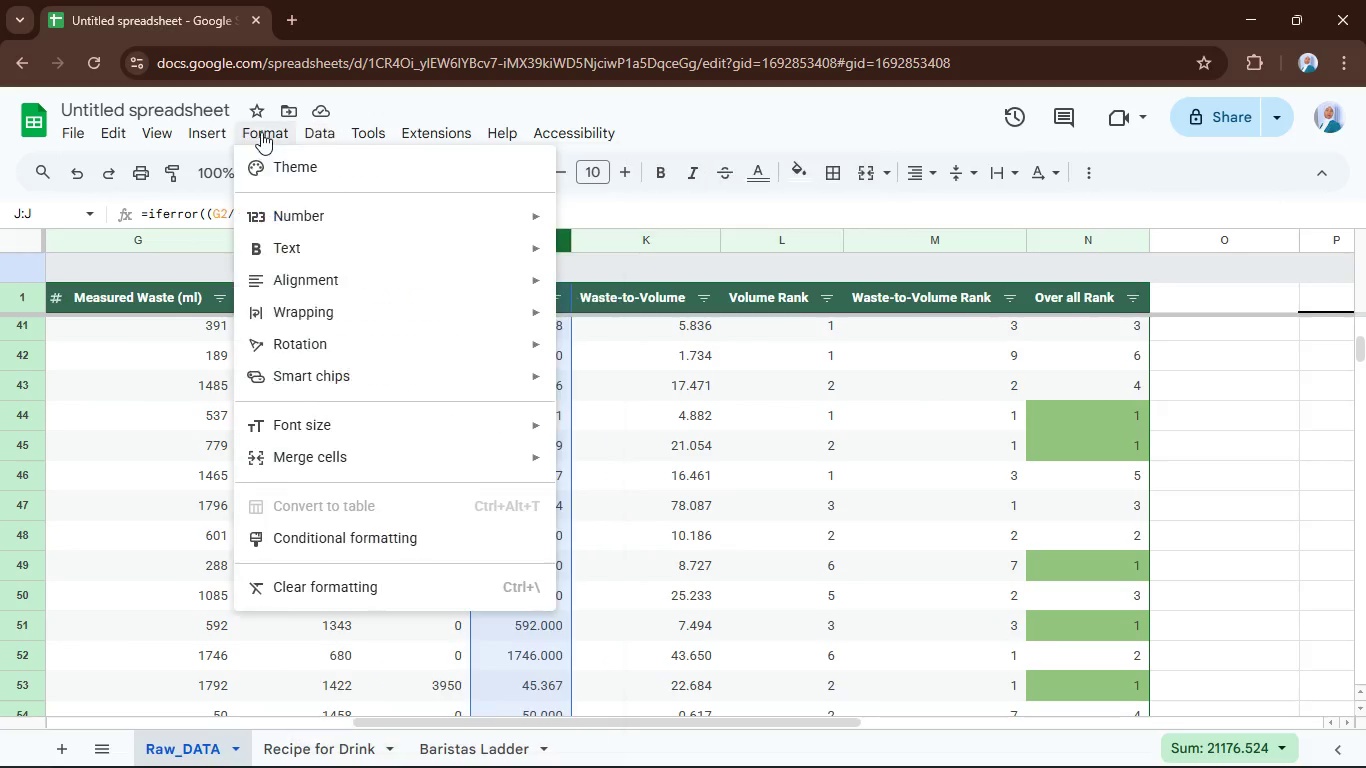 
left_click([1172, 425])
 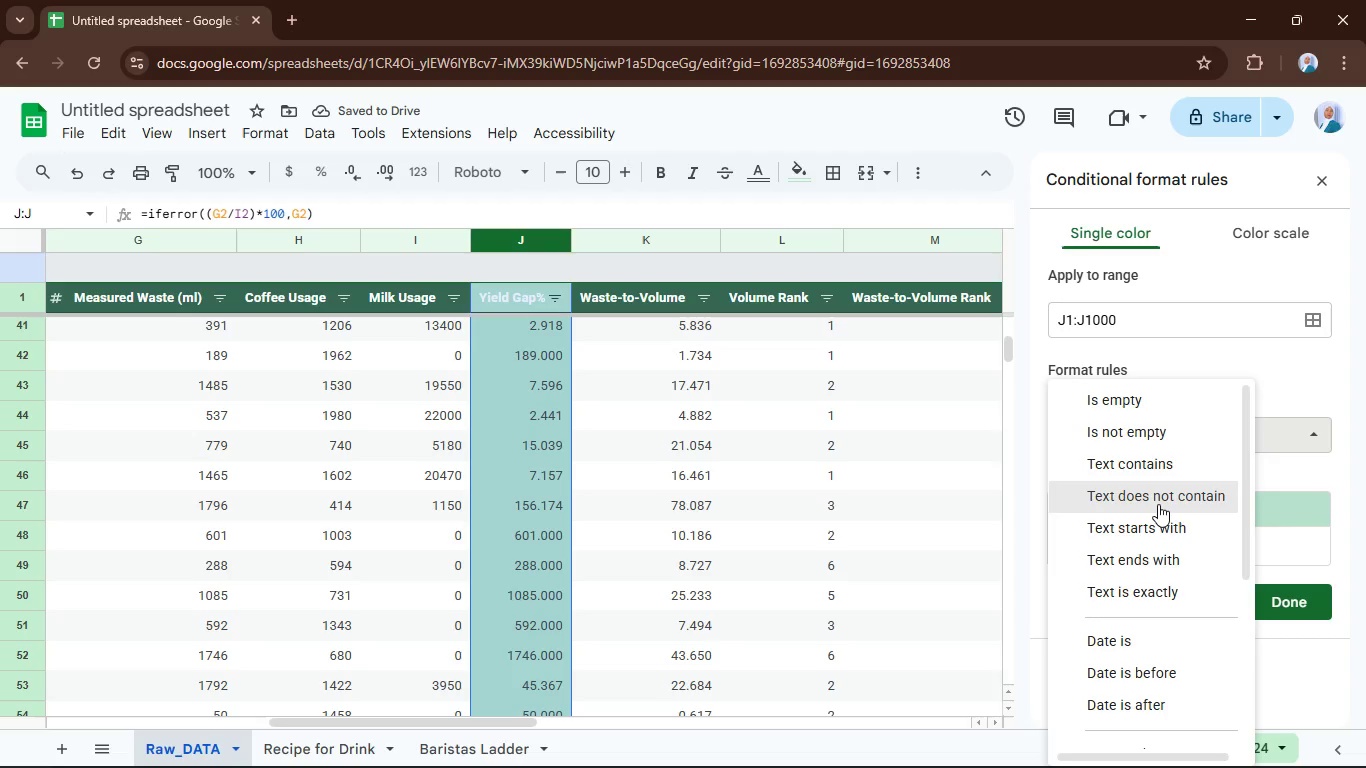 
scroll: coordinate [1160, 510], scroll_direction: down, amount: 6.0
 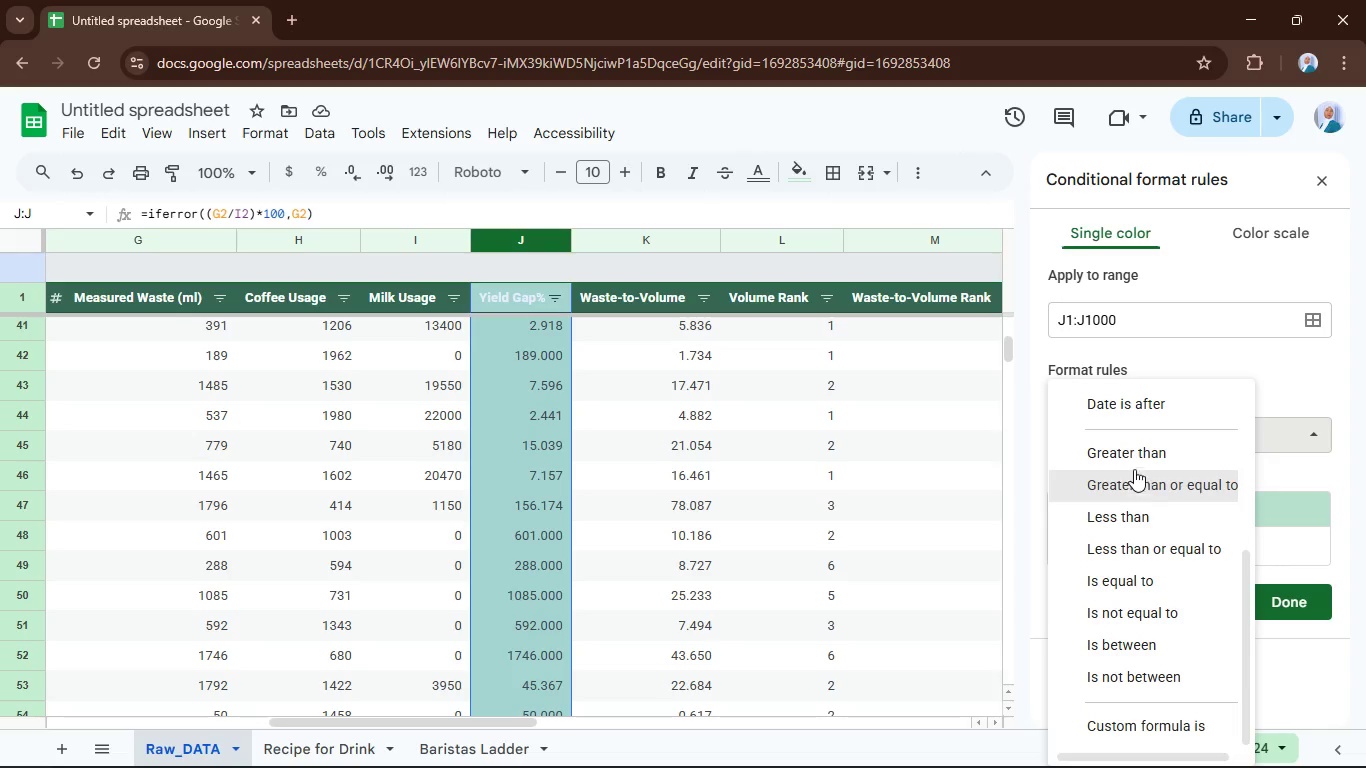 
left_click([1129, 453])
 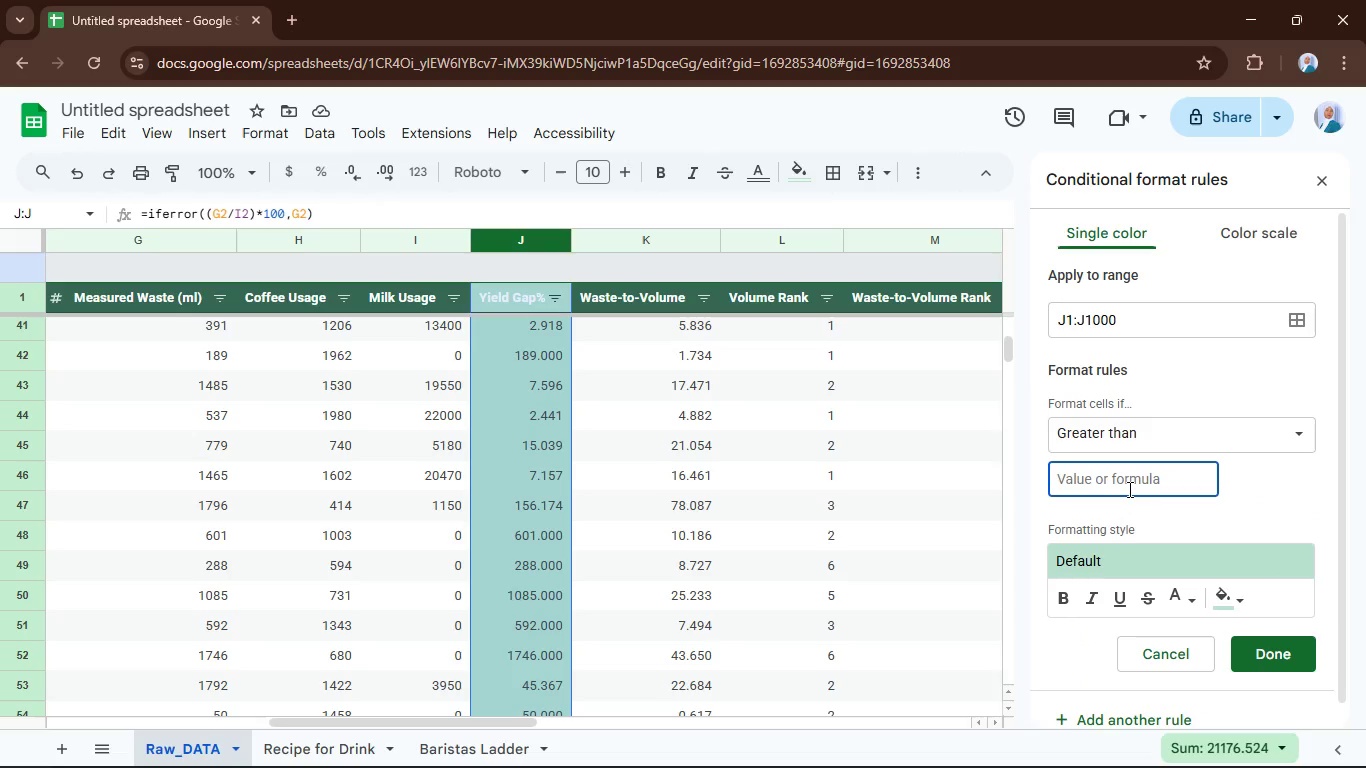 
type(12)
 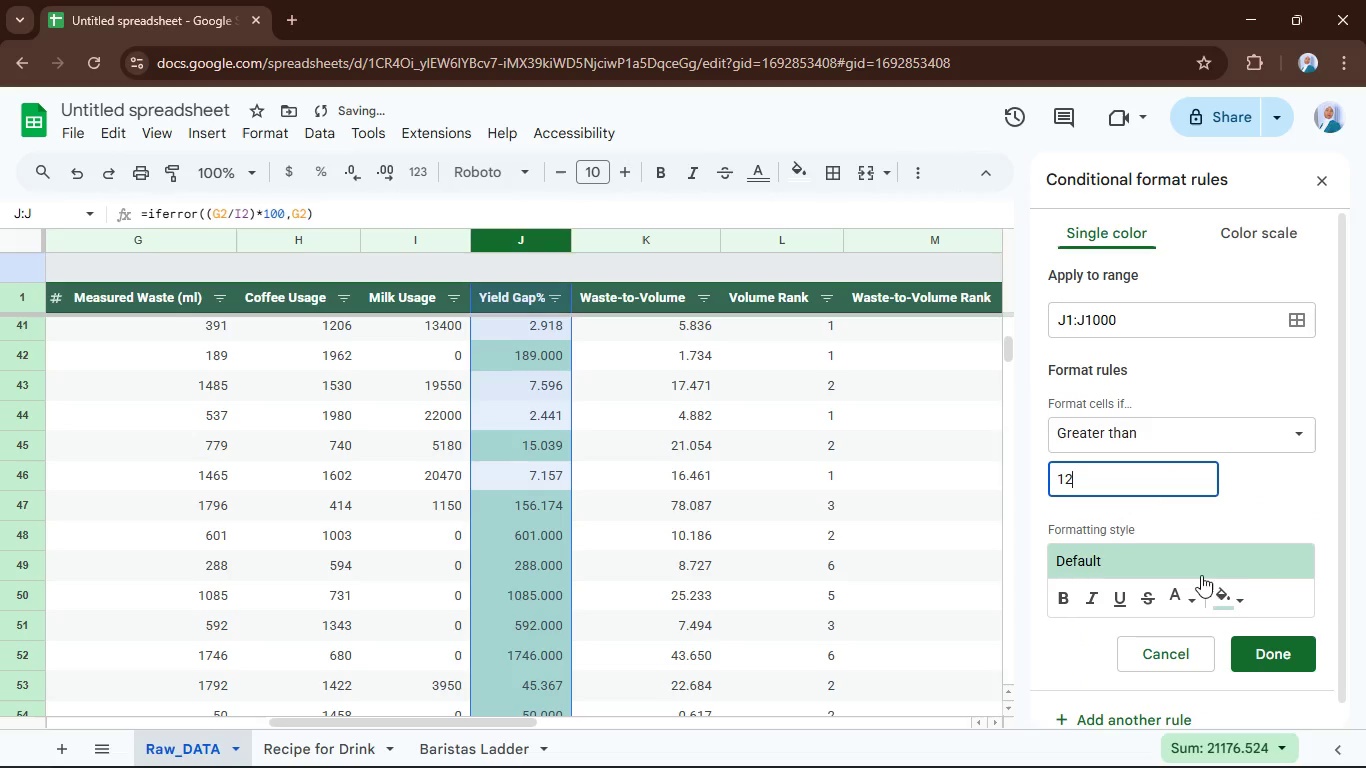 
left_click([1238, 602])
 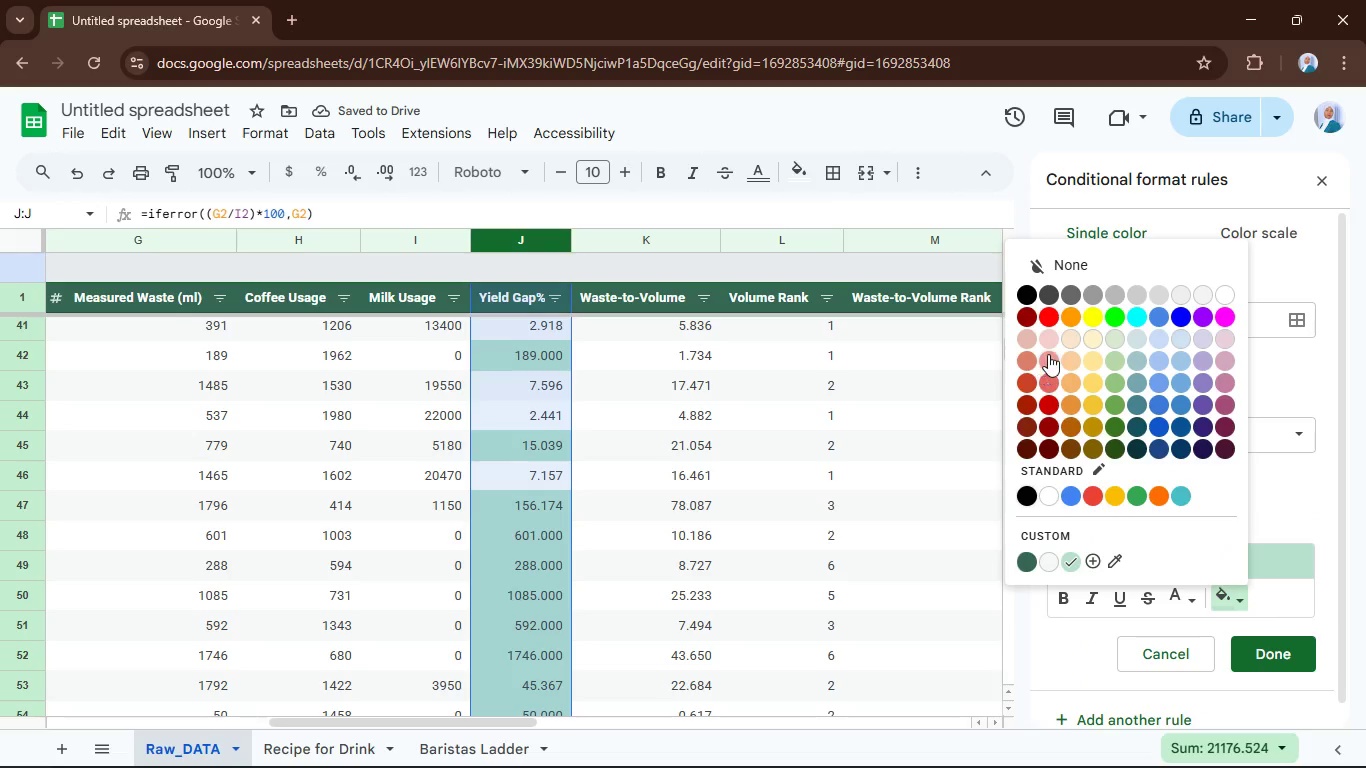 
left_click([1051, 358])
 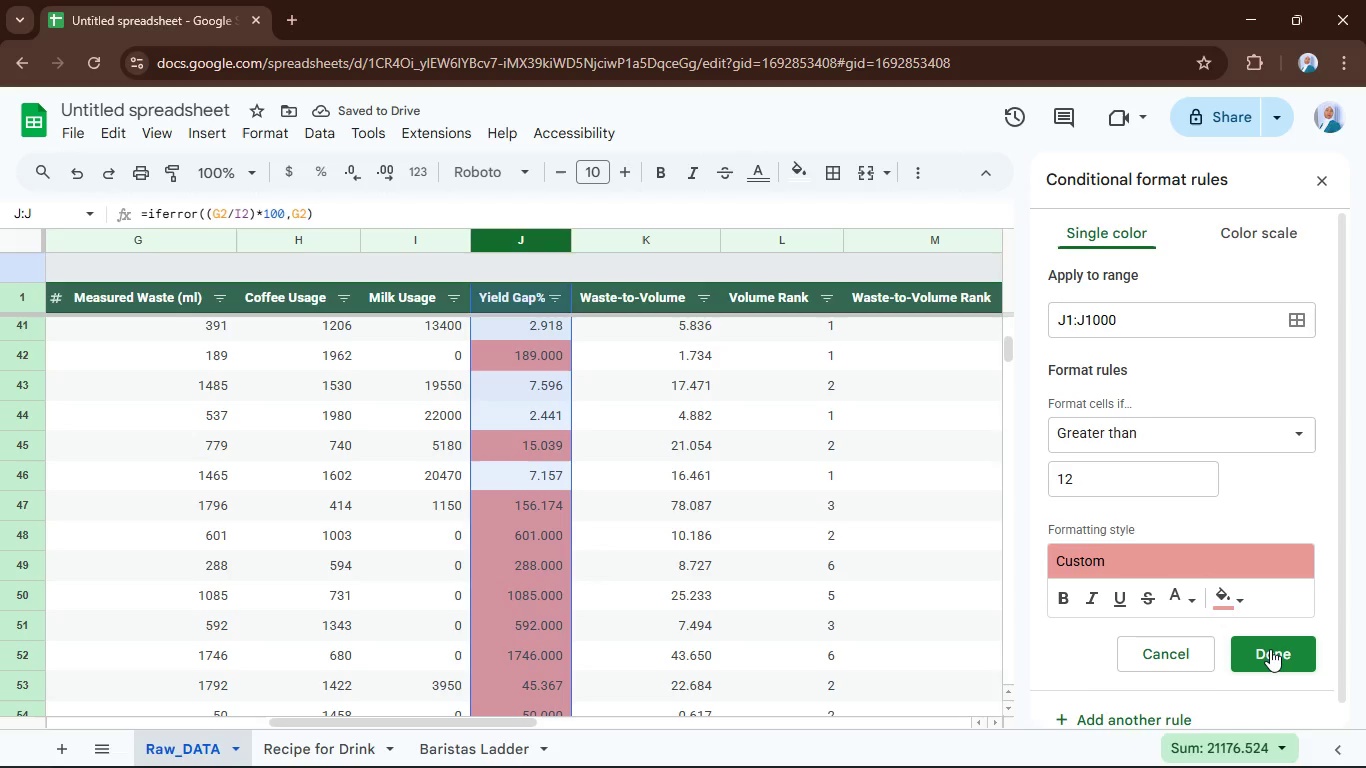 
left_click([1270, 649])
 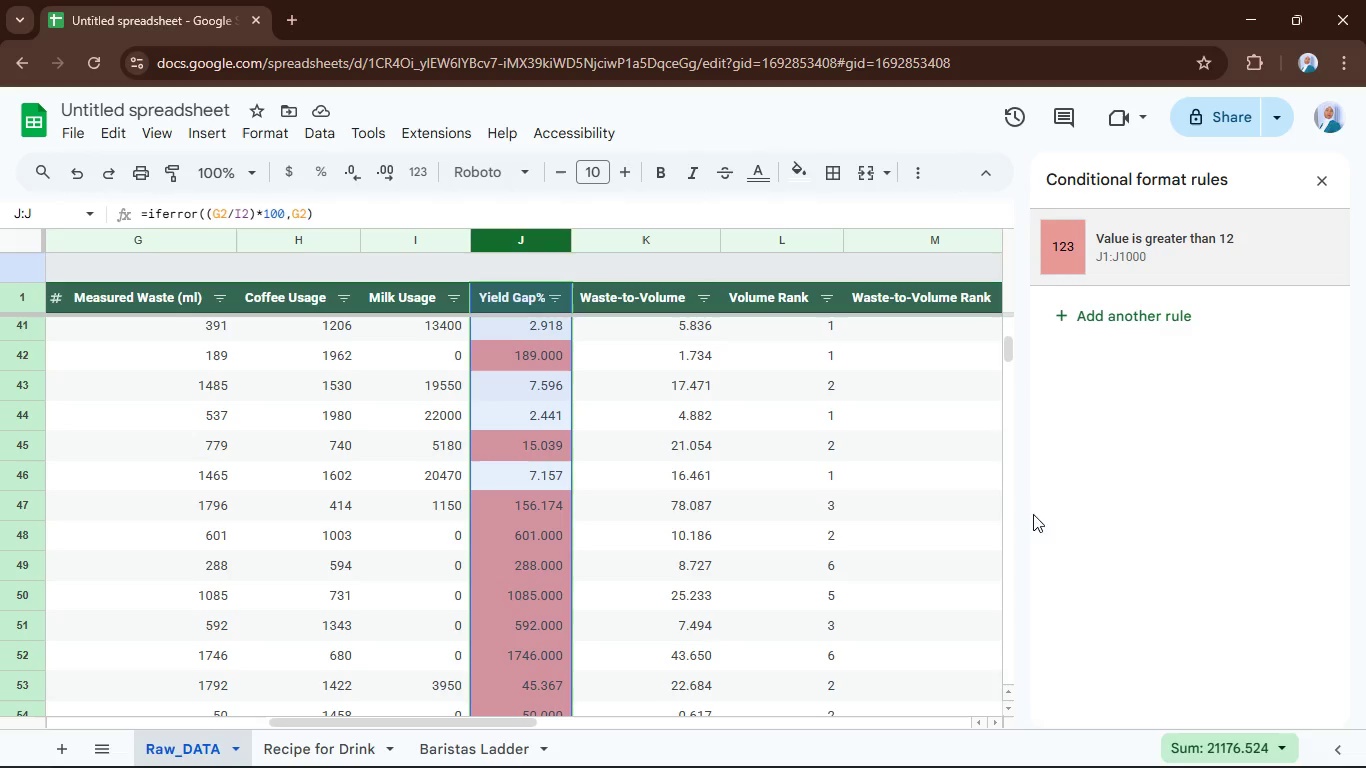 
left_click([717, 509])
 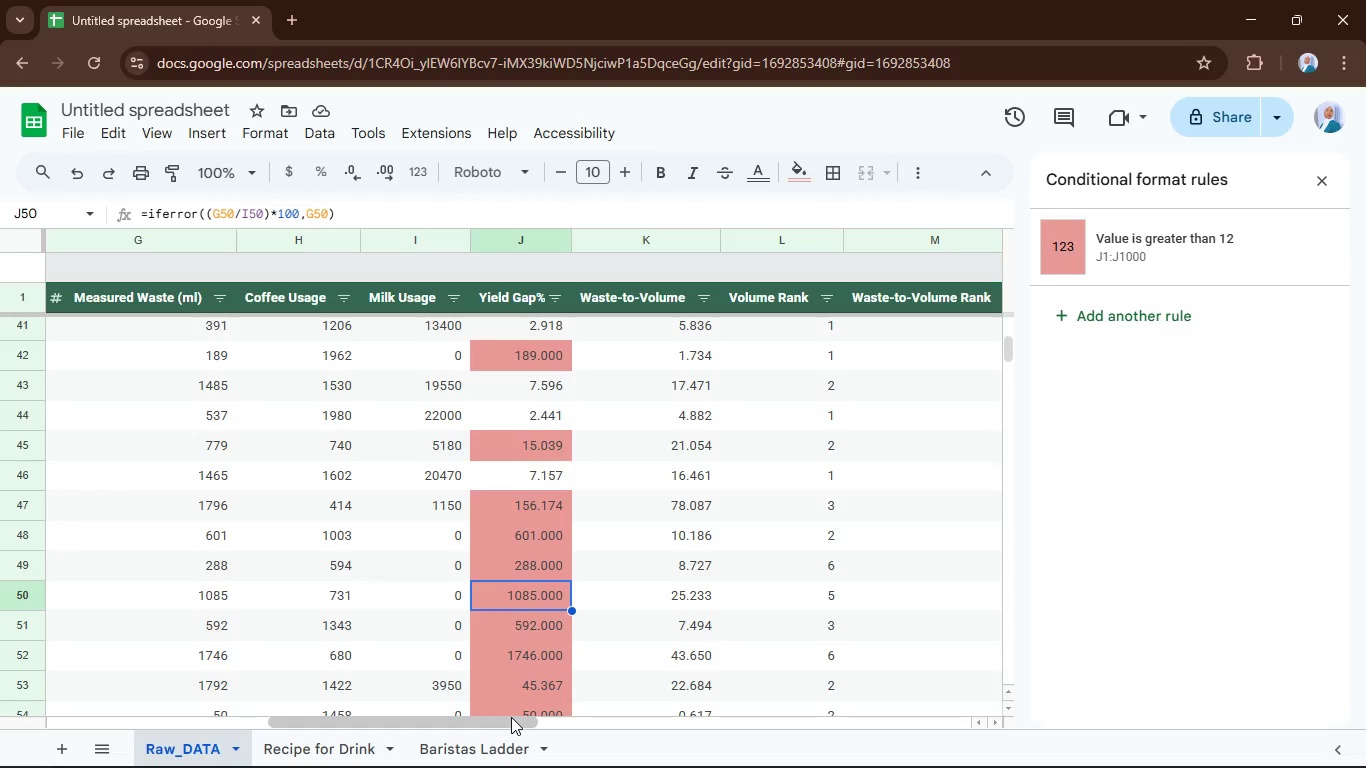 
left_click_drag(start_coordinate=[511, 717], to_coordinate=[510, 709])
 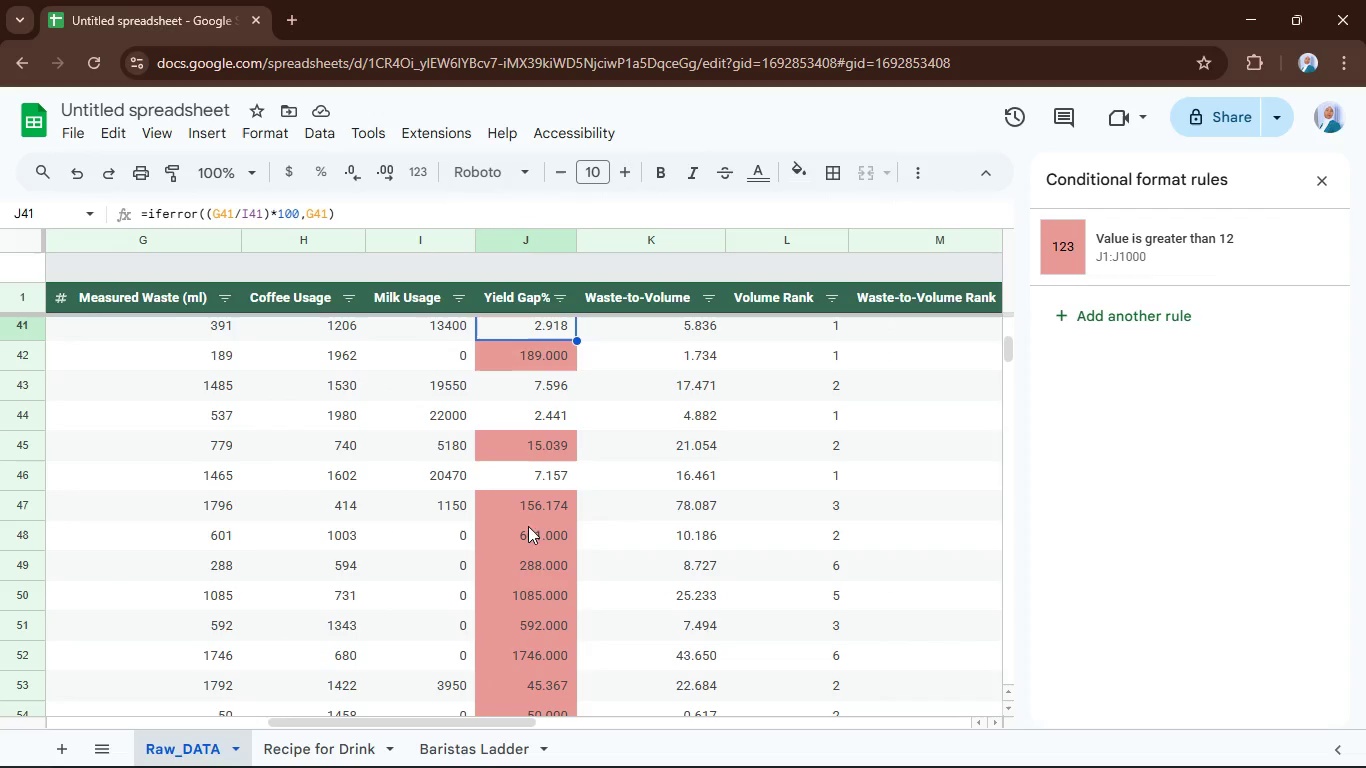 
left_click([516, 597])
 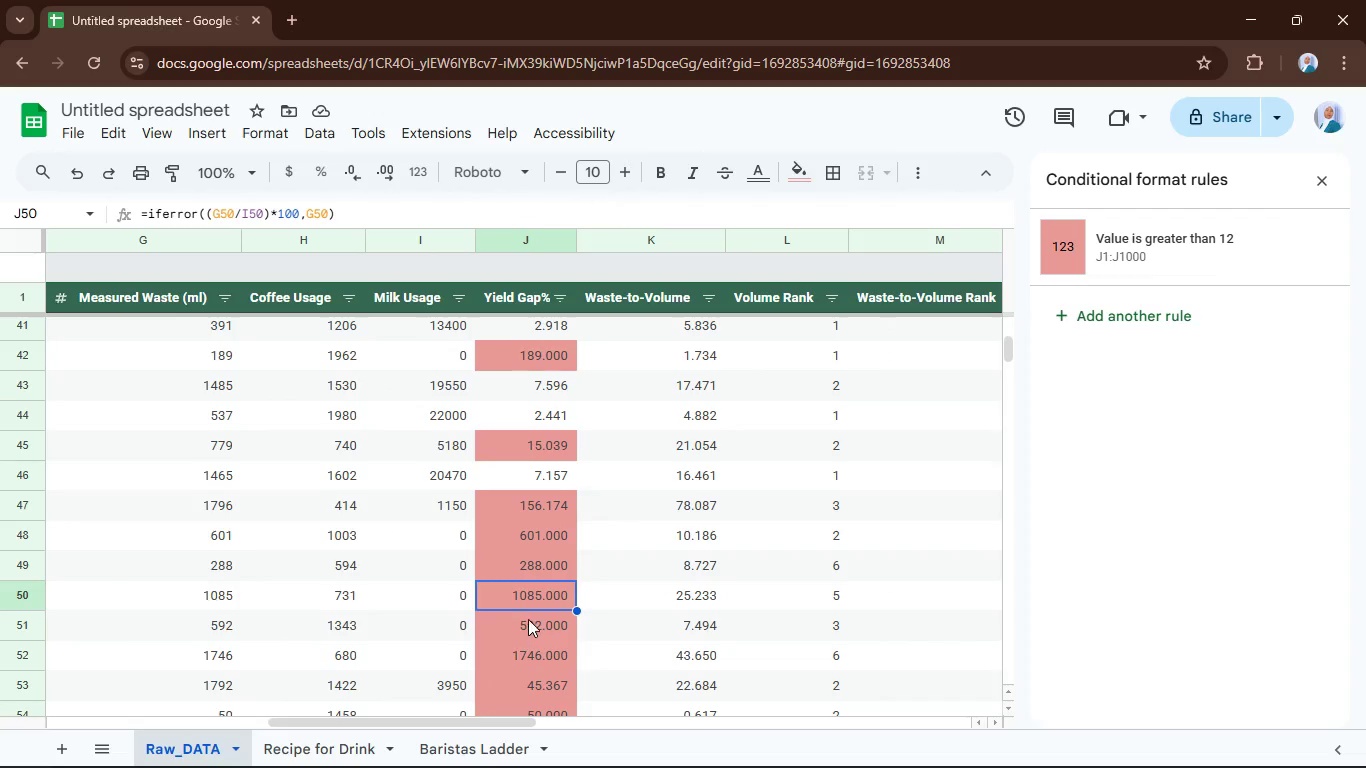 
scroll: coordinate [534, 624], scroll_direction: down, amount: 11.0
 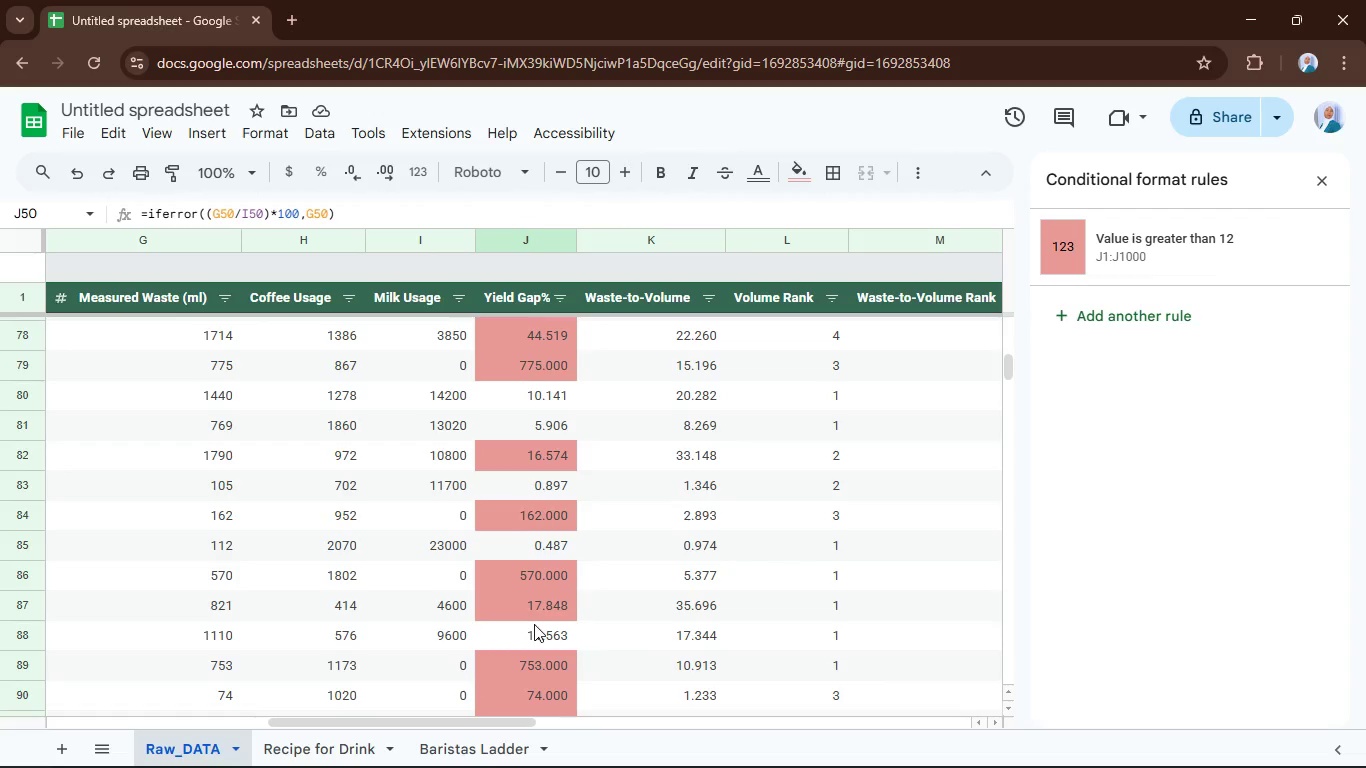 
scroll: coordinate [616, 393], scroll_direction: up, amount: 37.0
 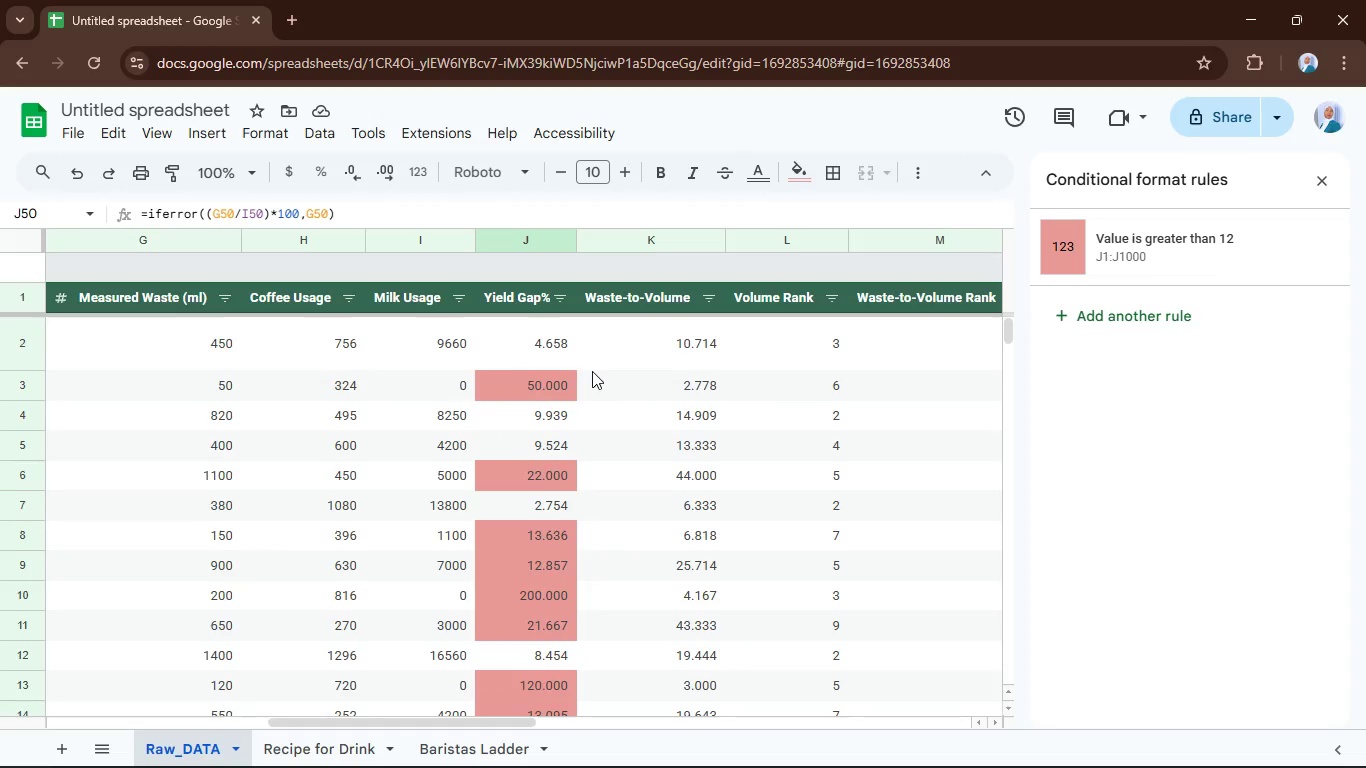 
scroll: coordinate [594, 386], scroll_direction: down, amount: 14.0
 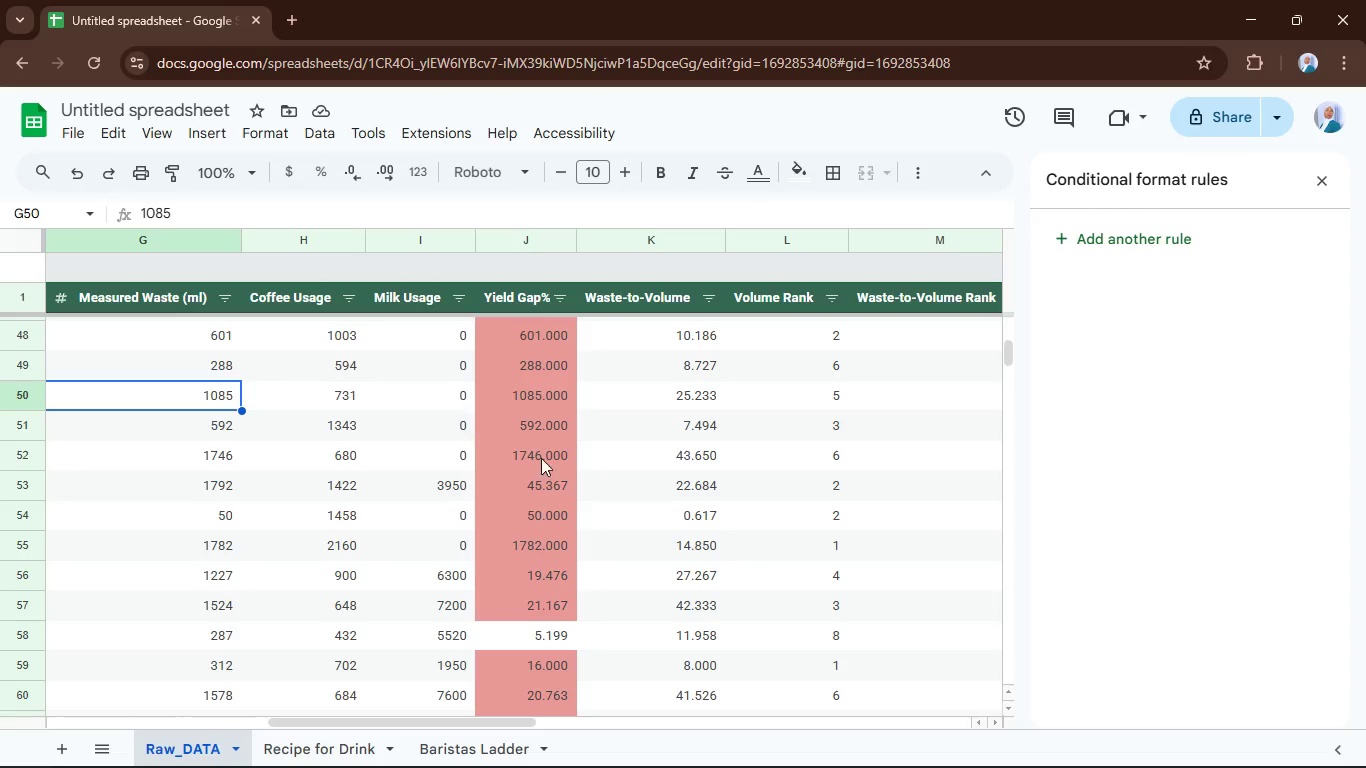 
wait(5.63)
 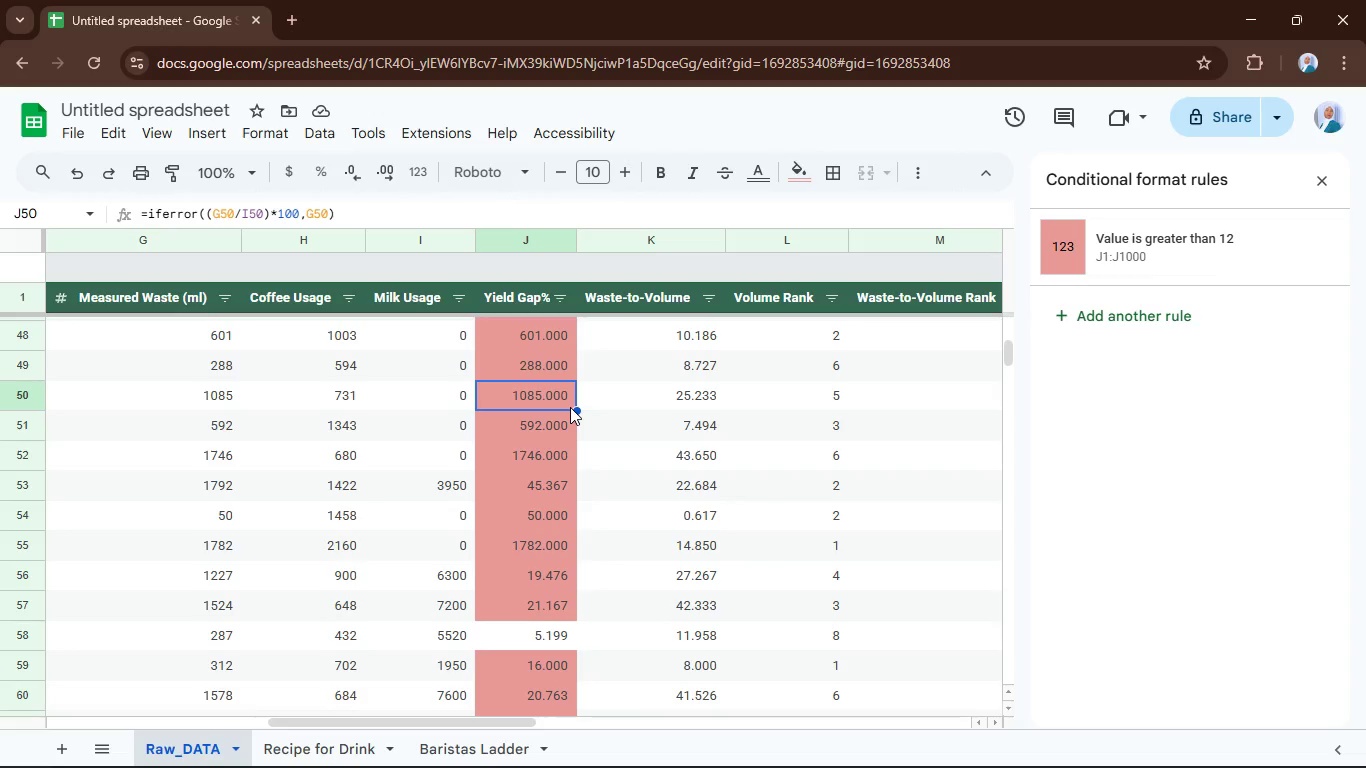 
left_click([1319, 189])
 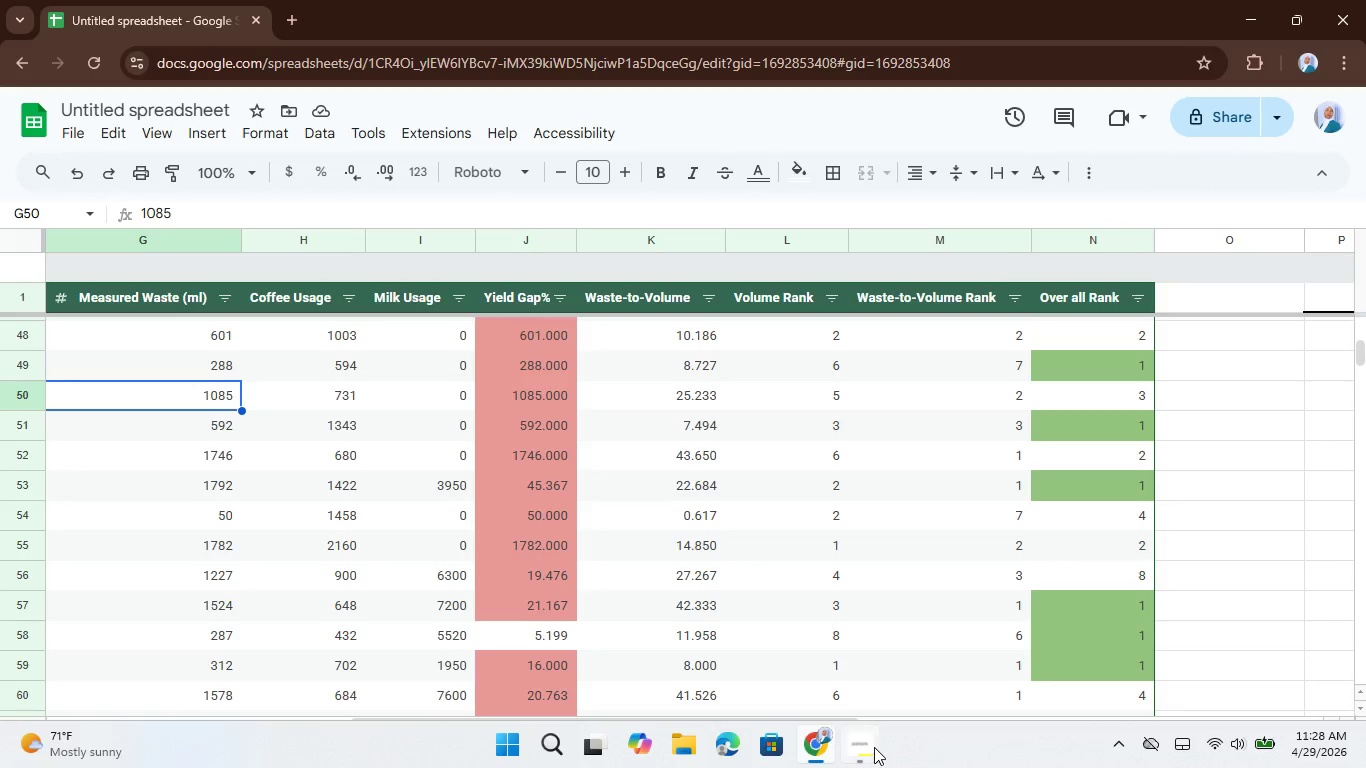 
left_click([813, 751])